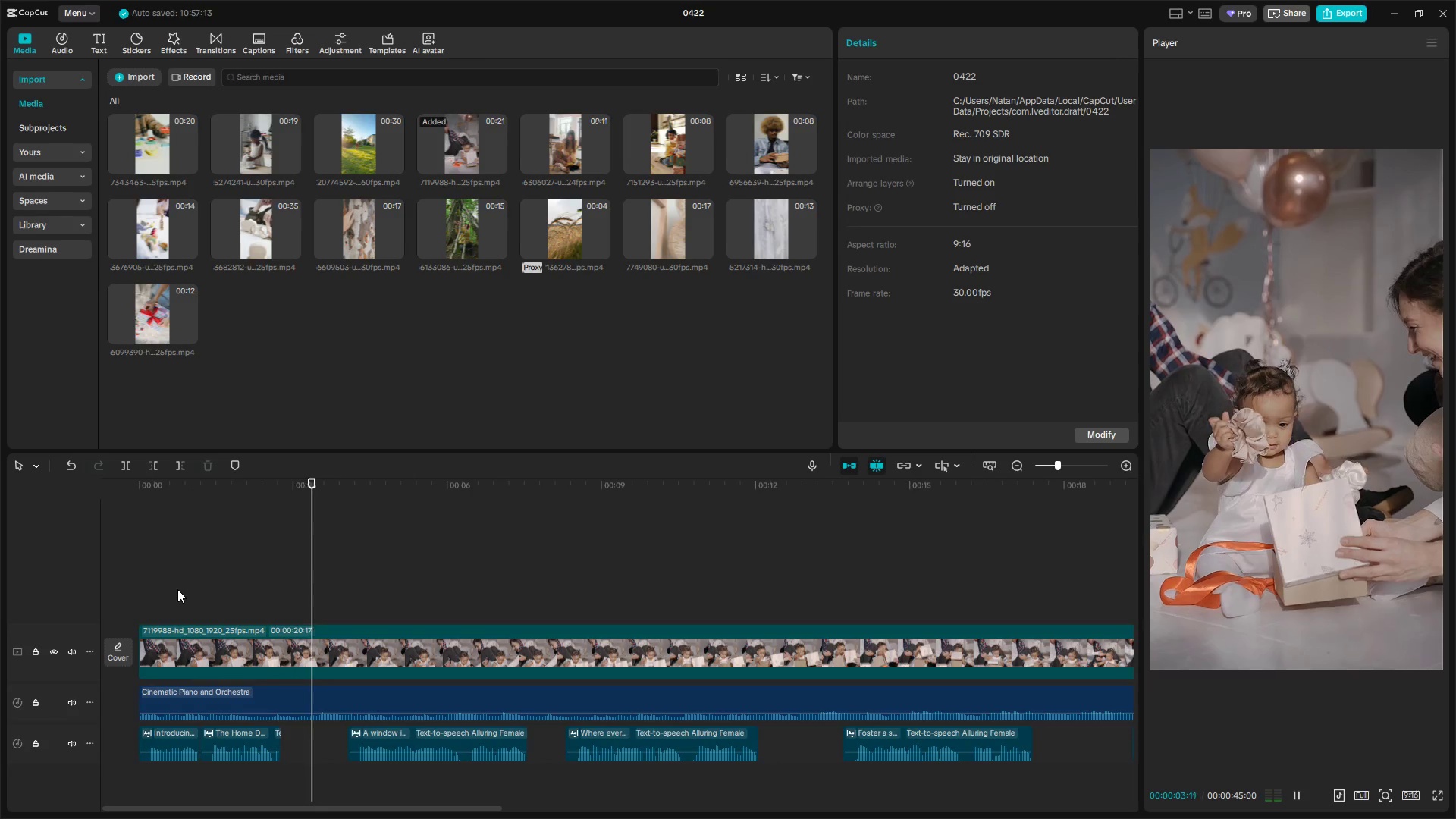 
key(Space)
 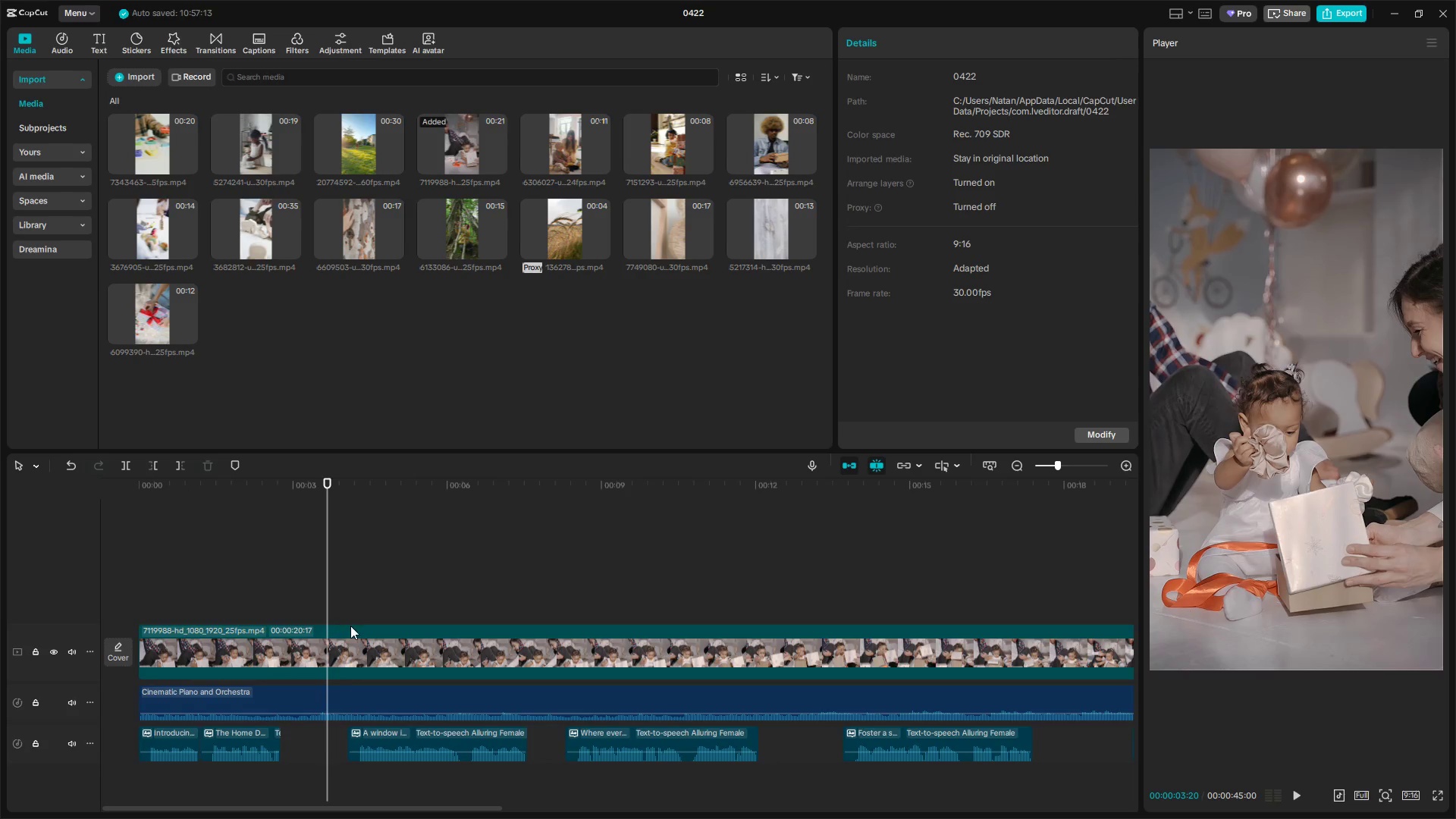 
key(Space)
 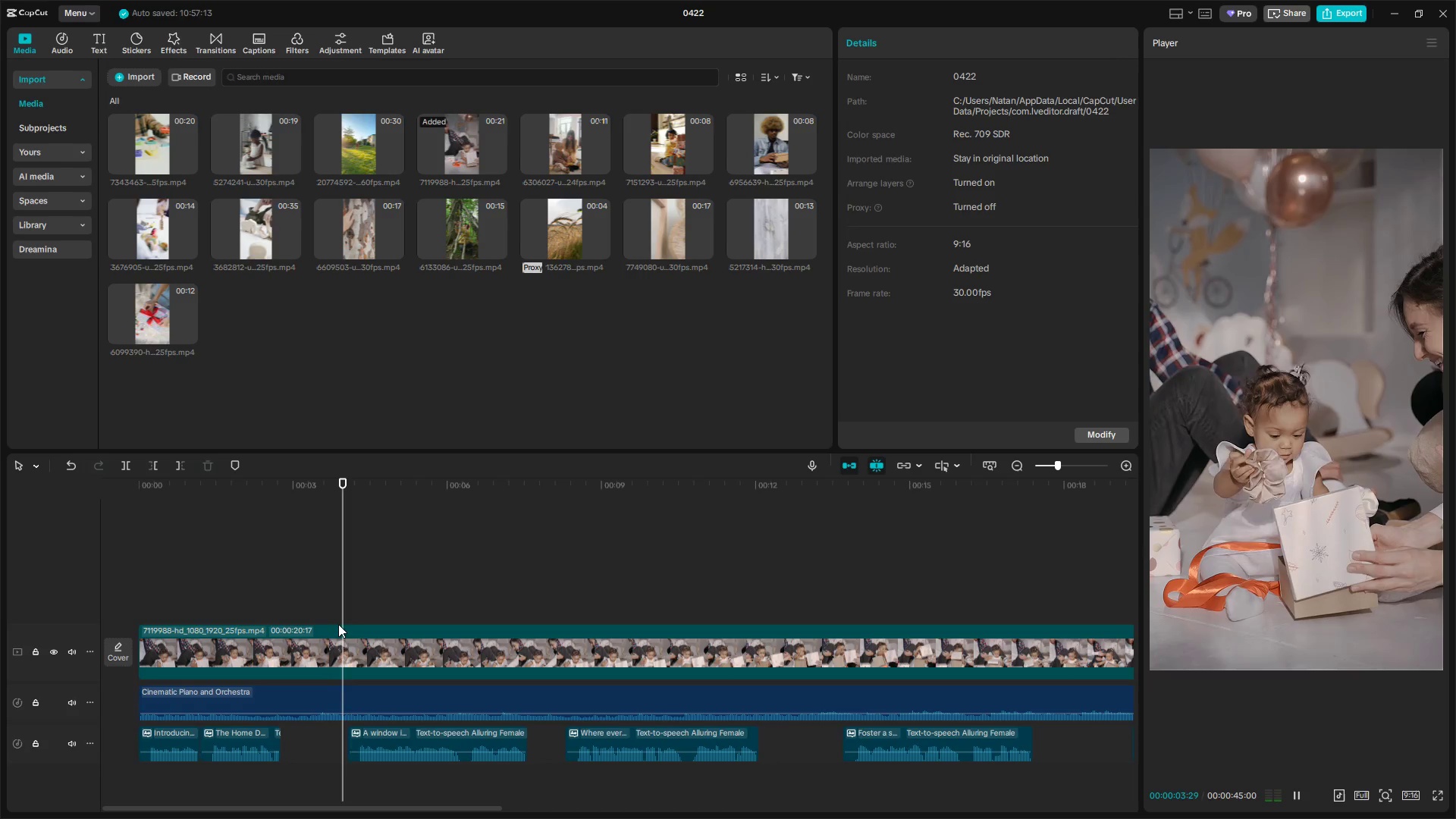 
key(Space)
 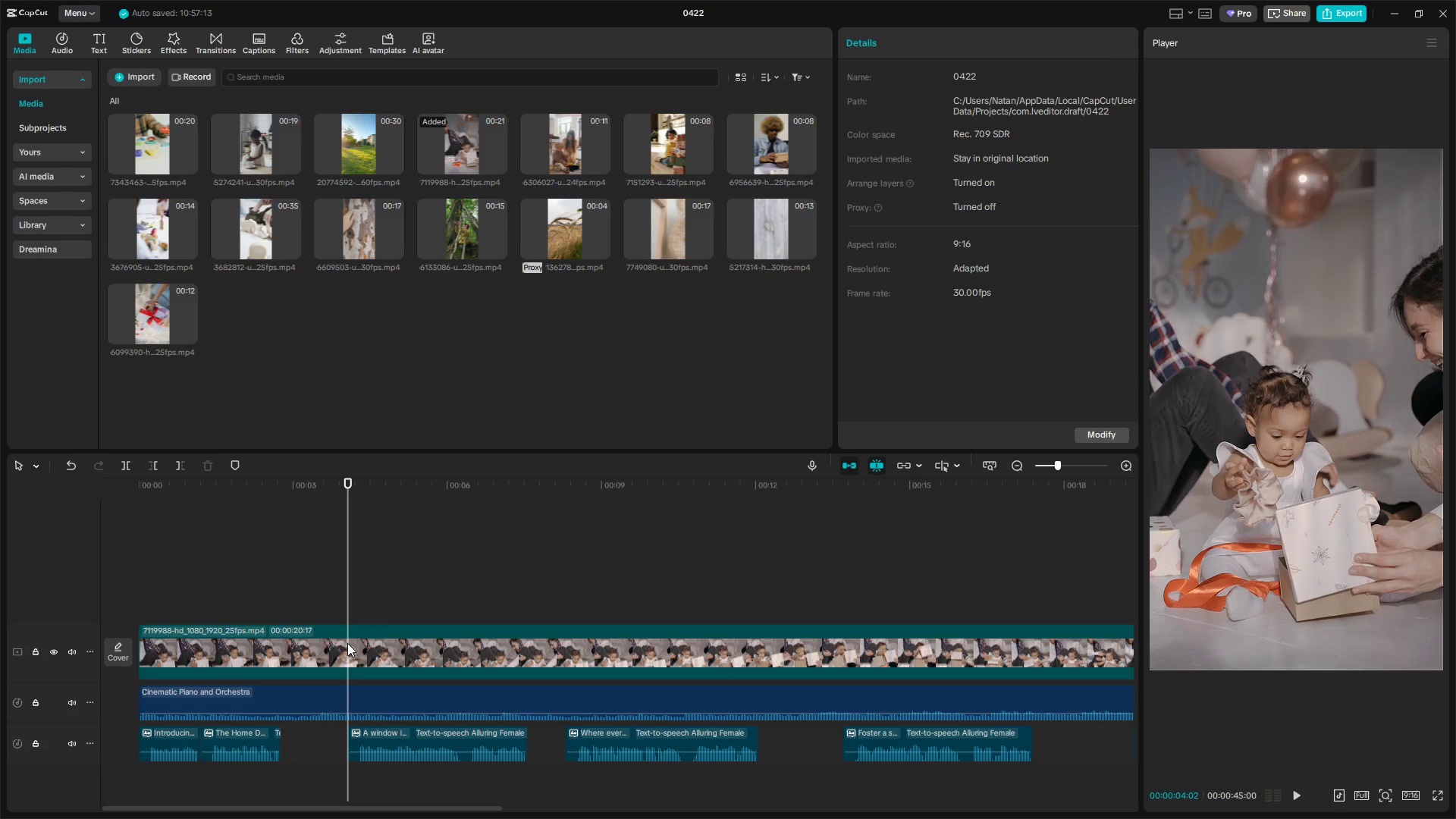 
left_click([347, 650])
 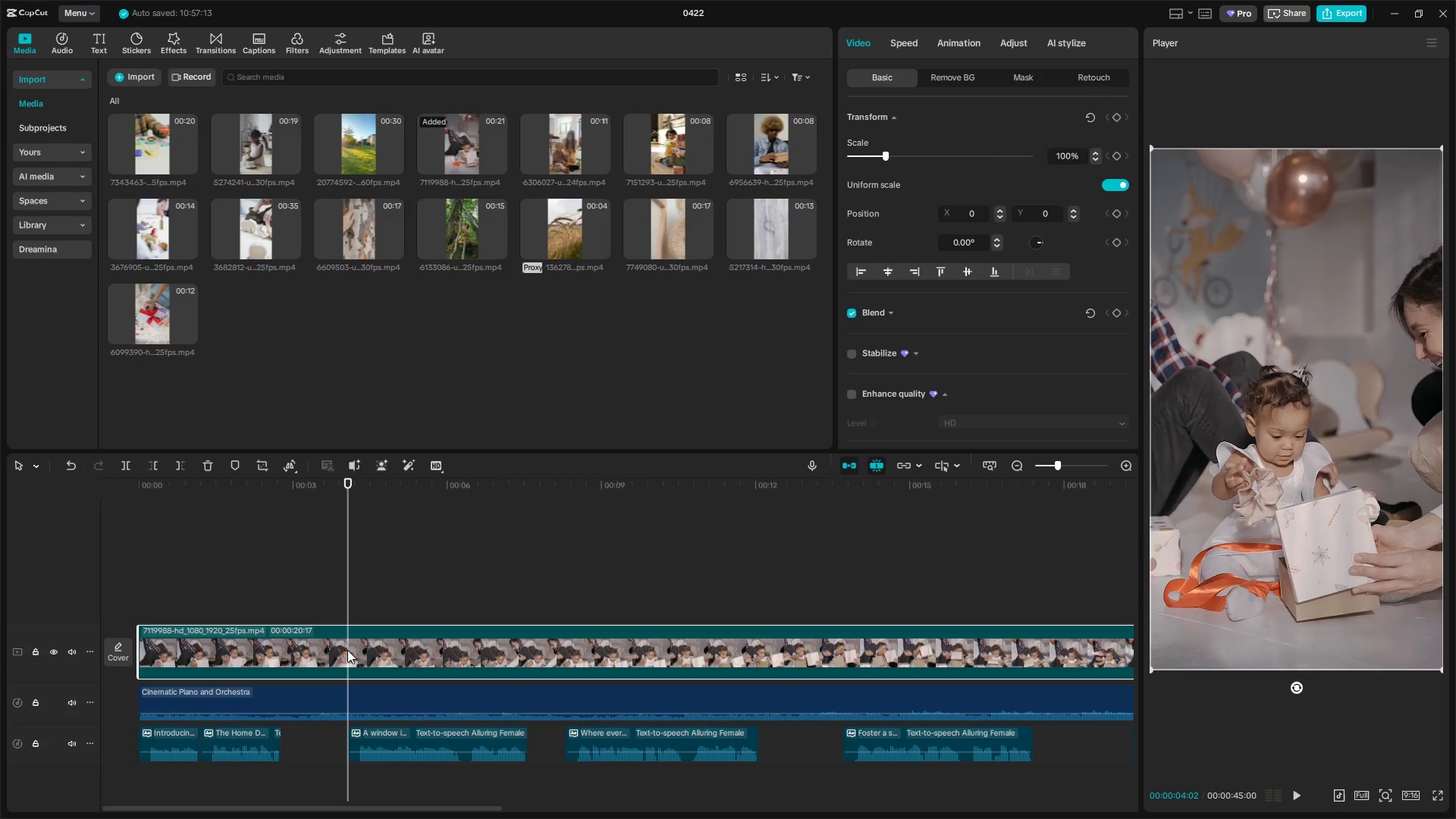 
key(W)
 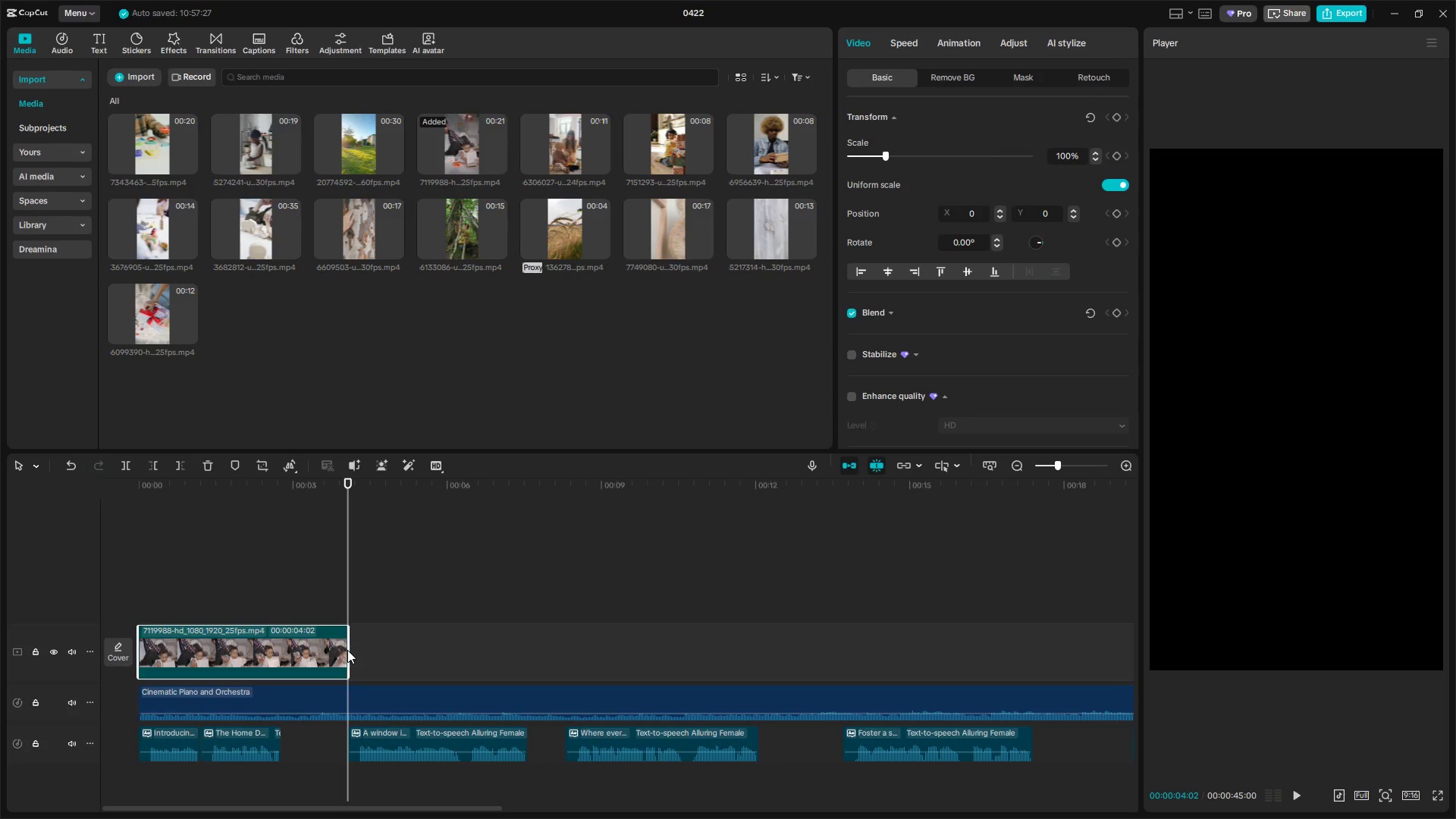 
key(Alt+AltLeft)
 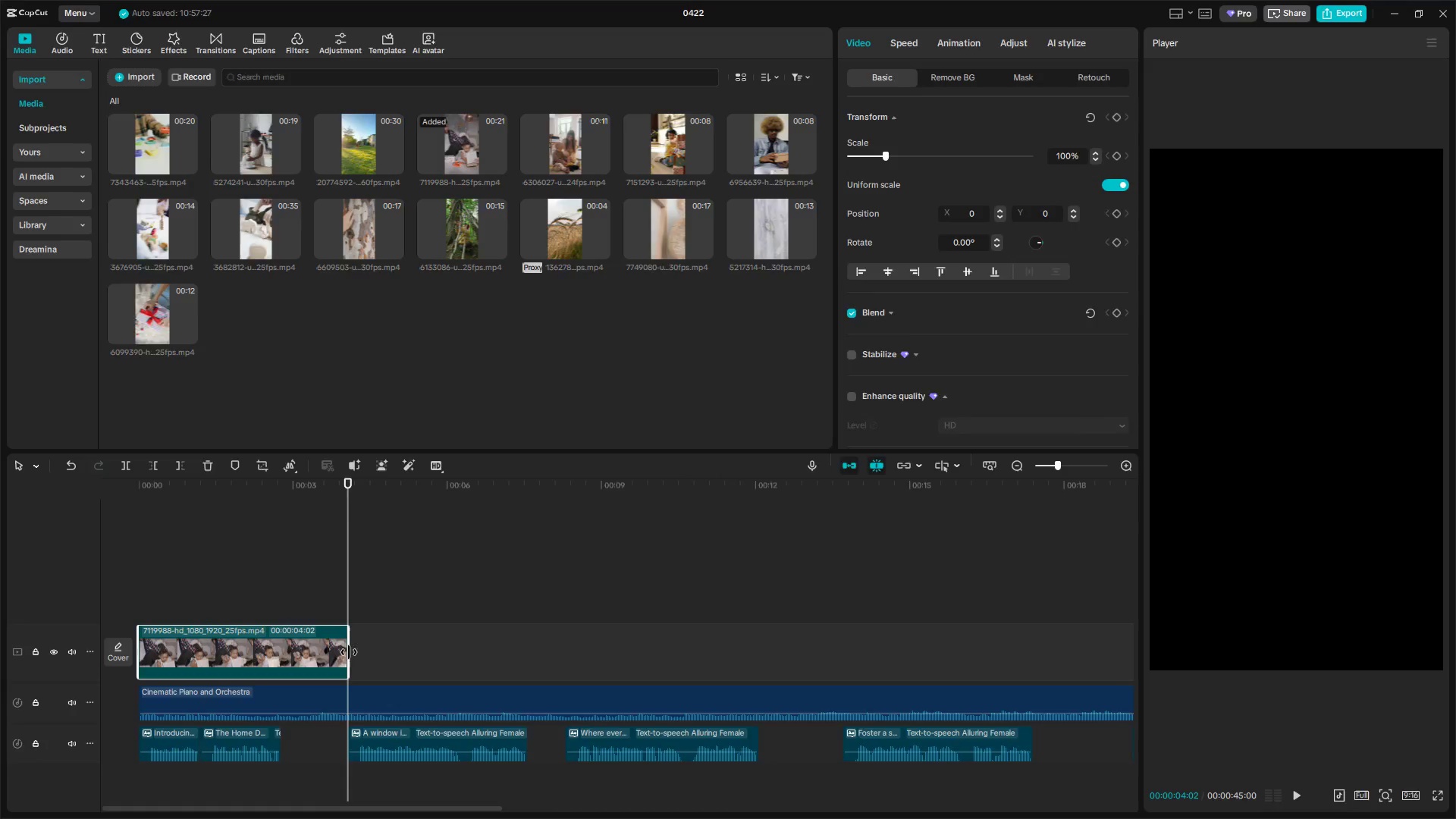 
key(Alt+Tab)
 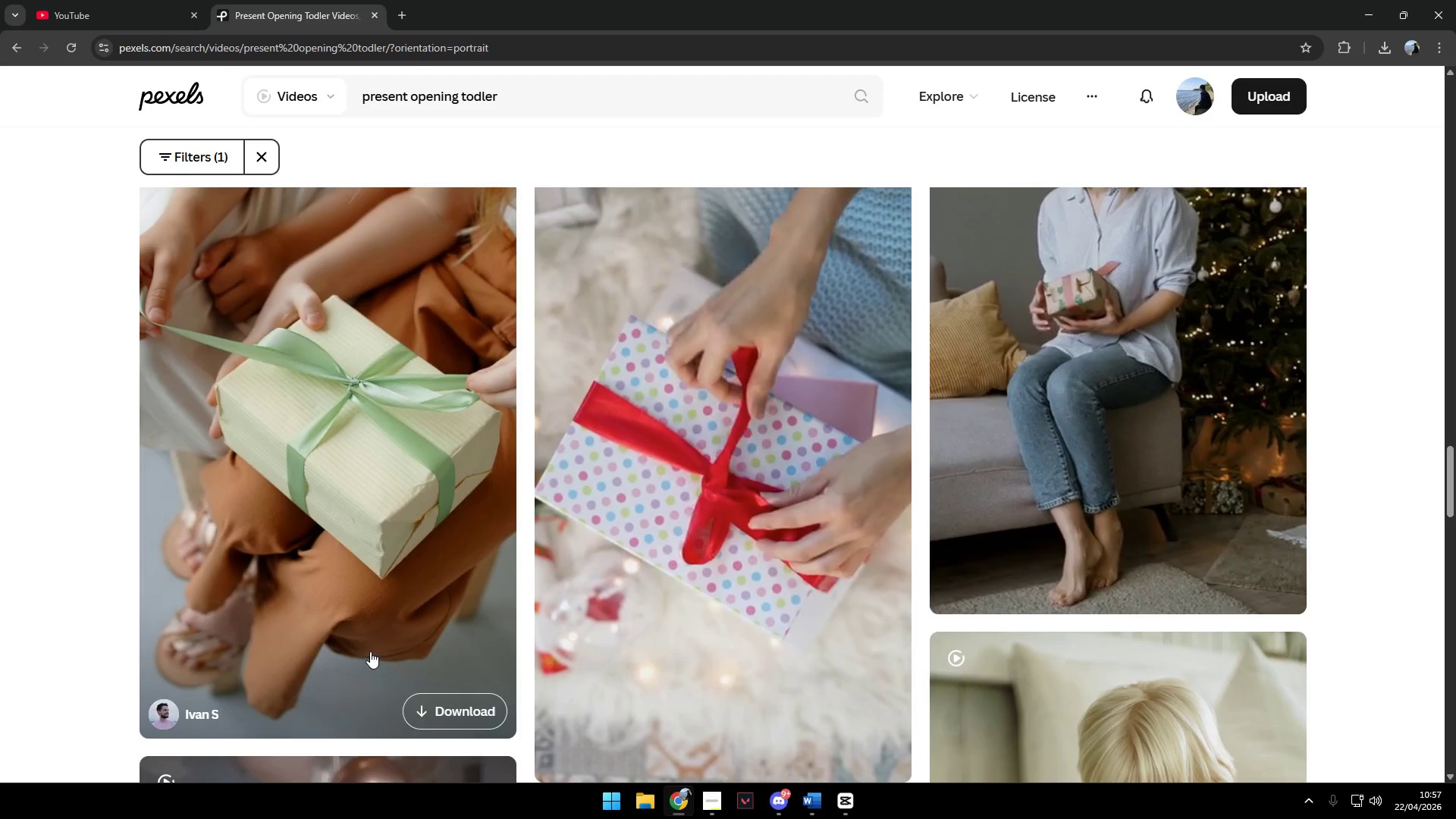 
key(Alt+AltLeft)
 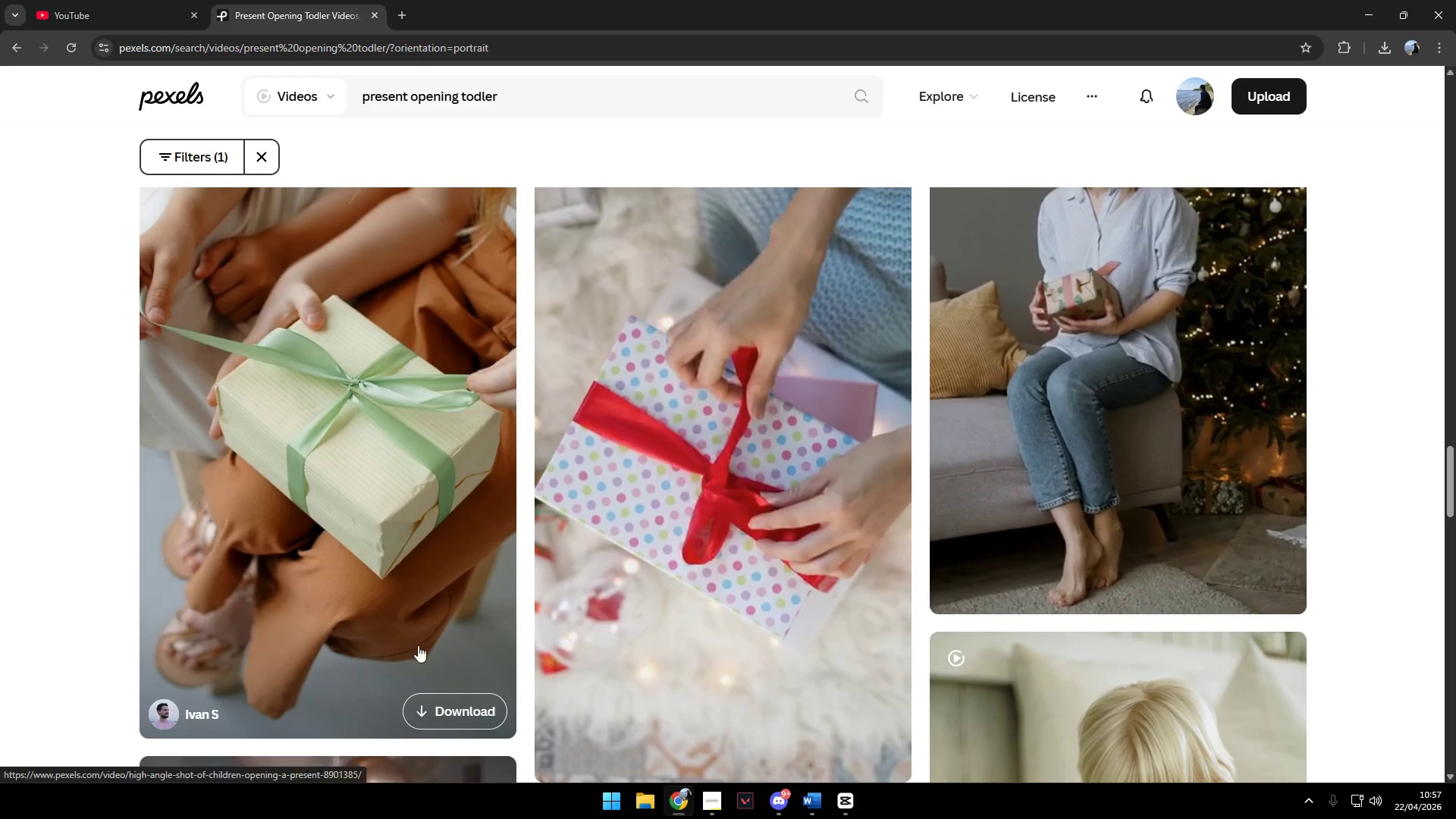 
key(Alt+Tab)
 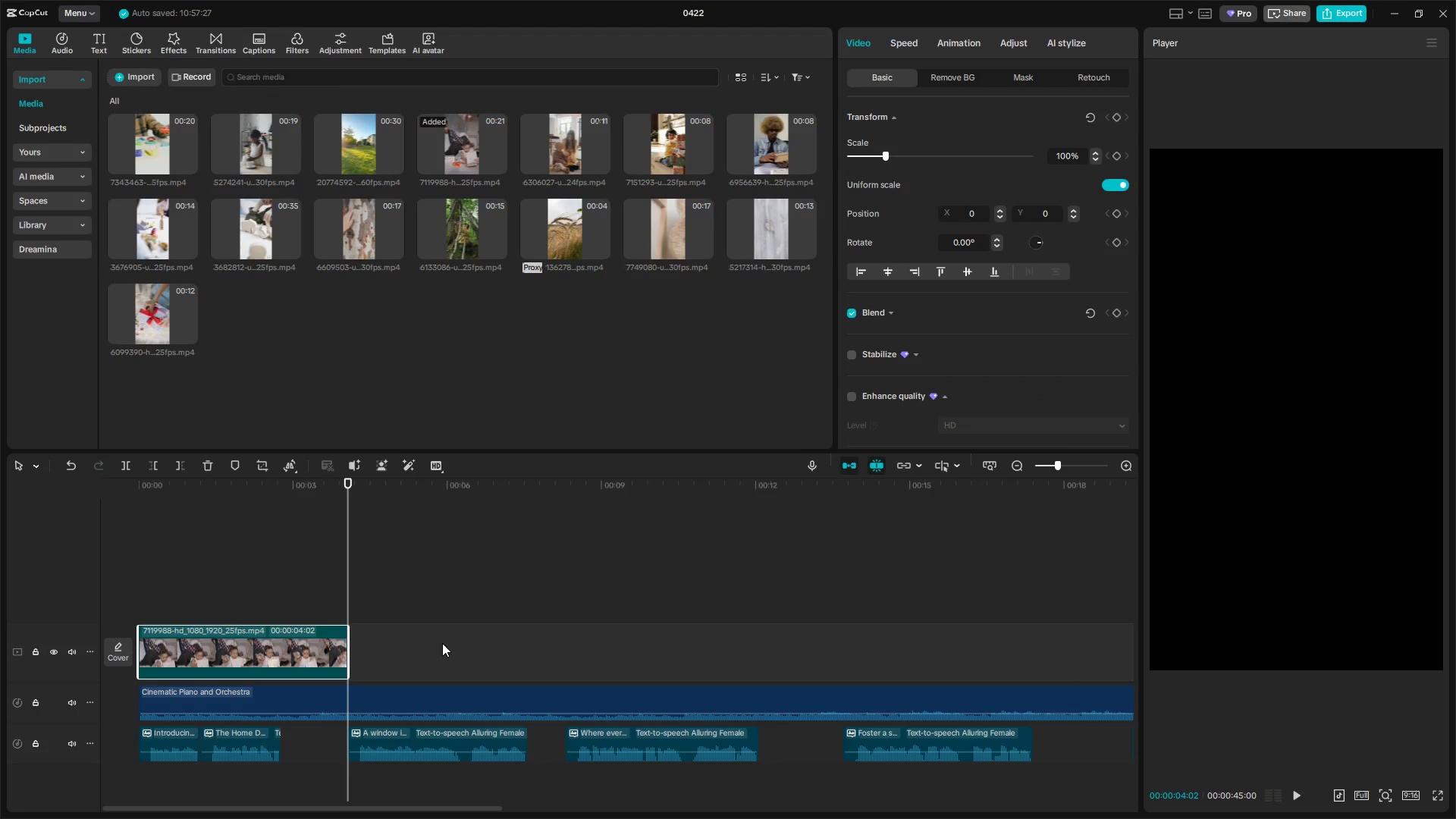 
key(Alt+Tab)
 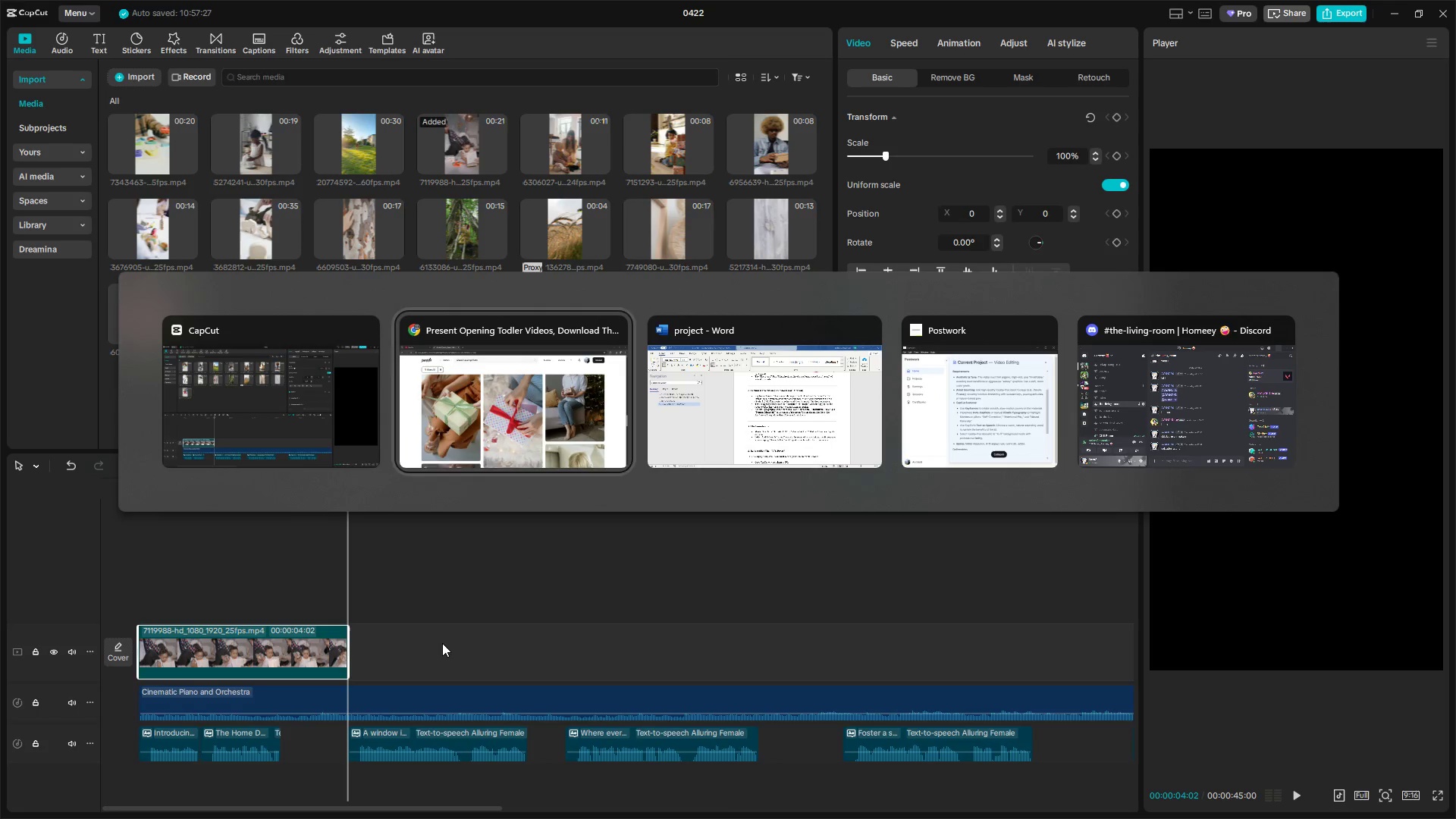 
key(Alt+Tab)
 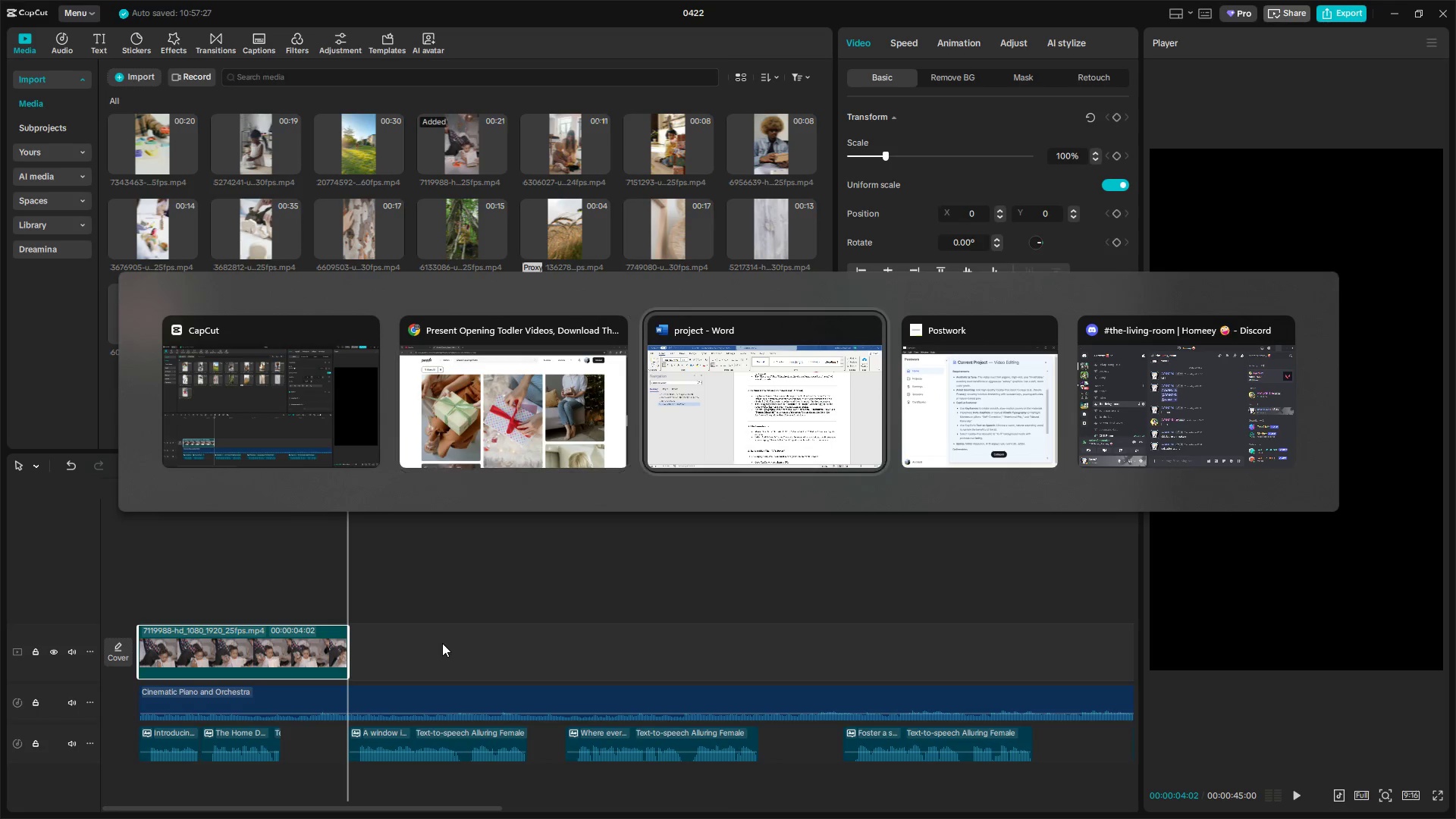 
key(Alt+Tab)
 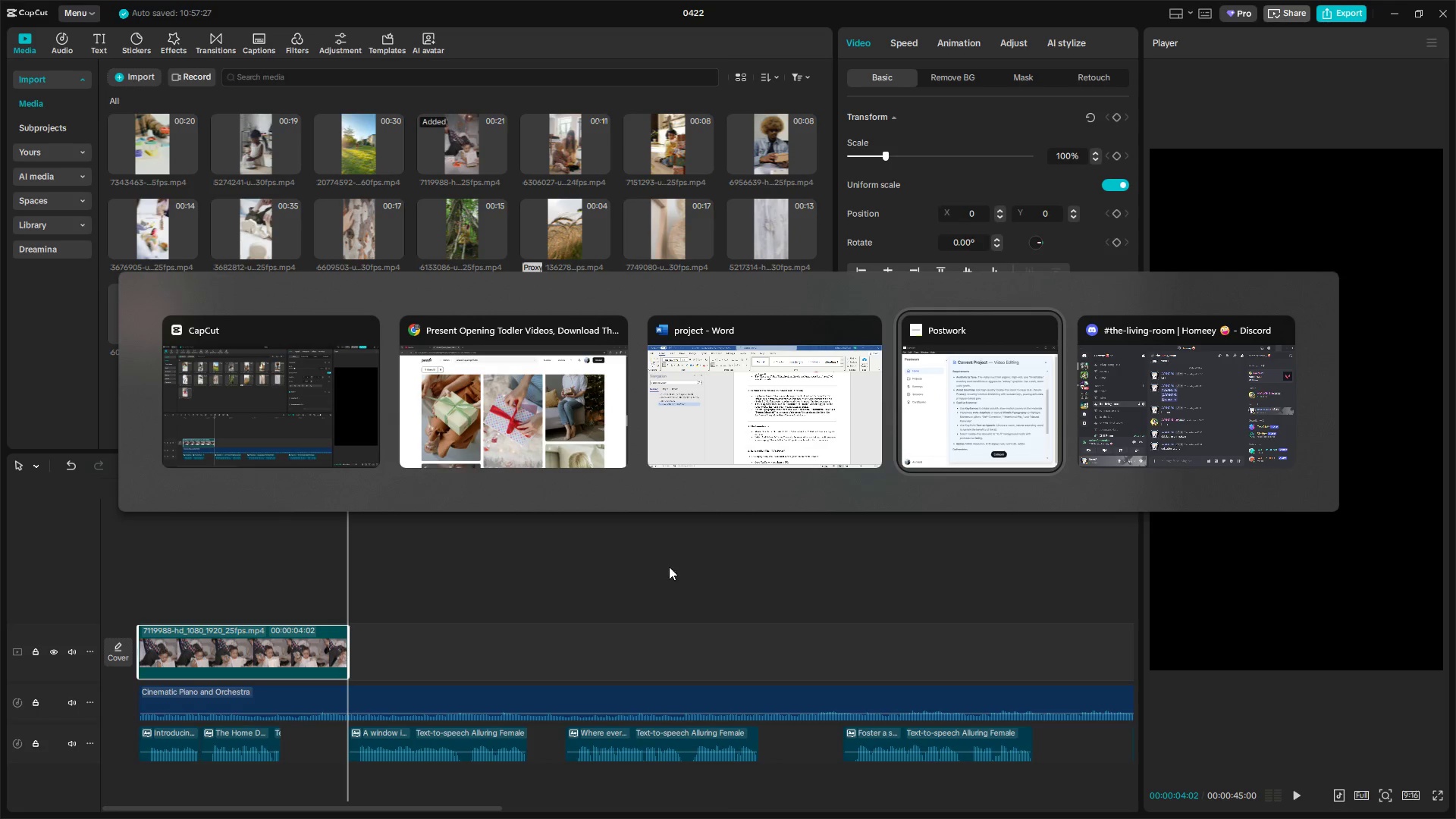 
left_click([800, 394])
 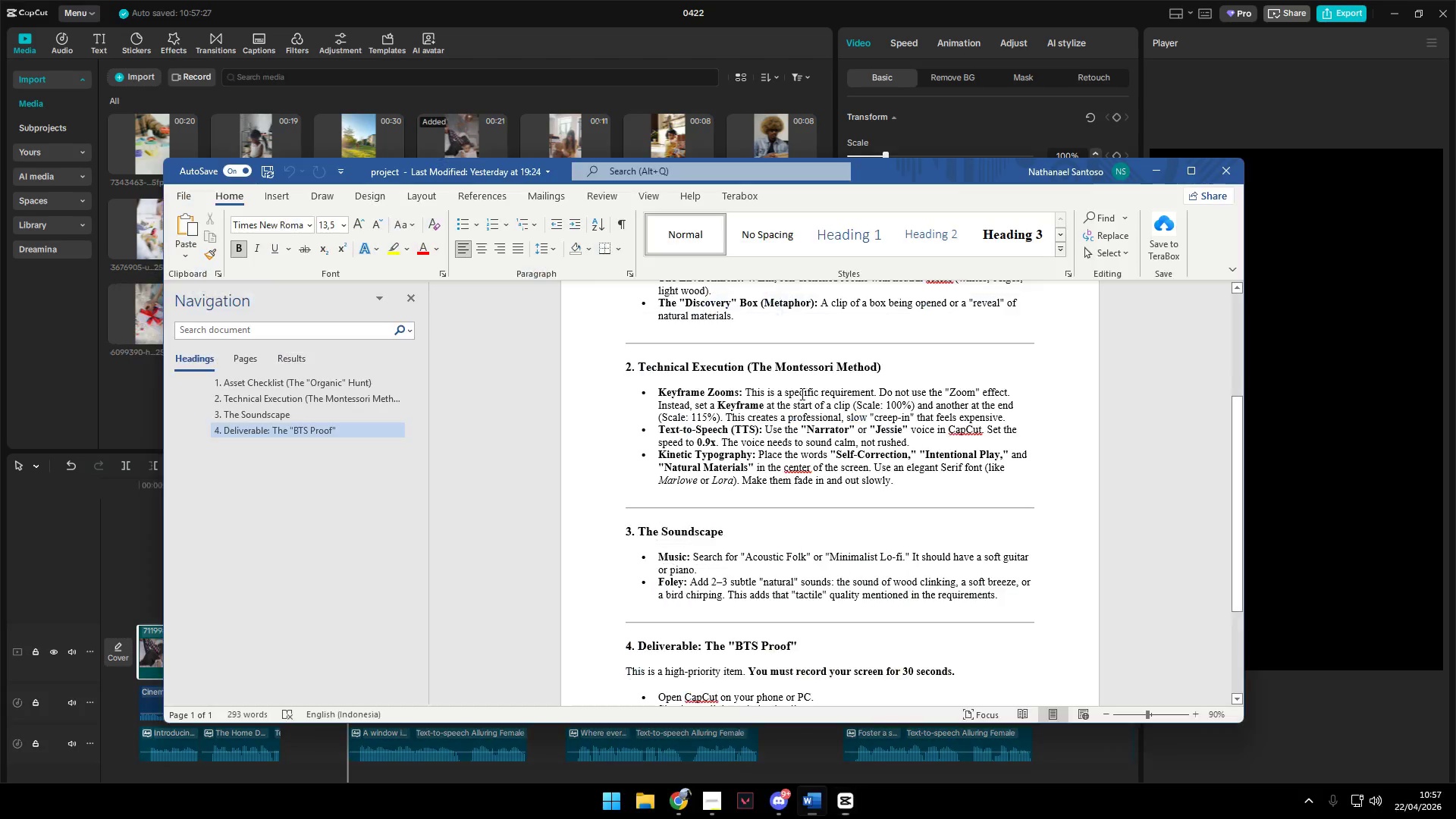 
key(Alt+Tab)
 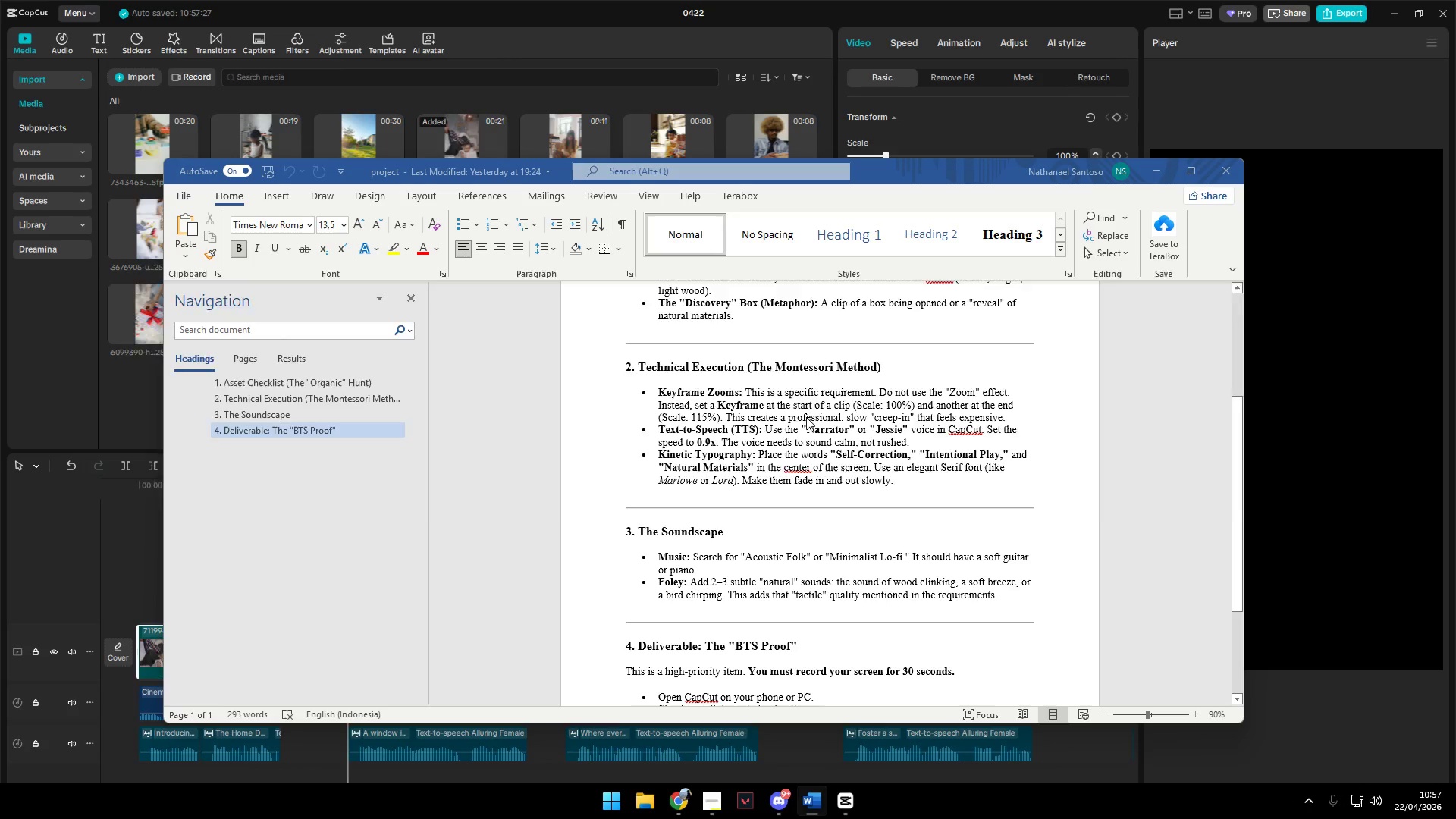 
key(Alt+Tab)
 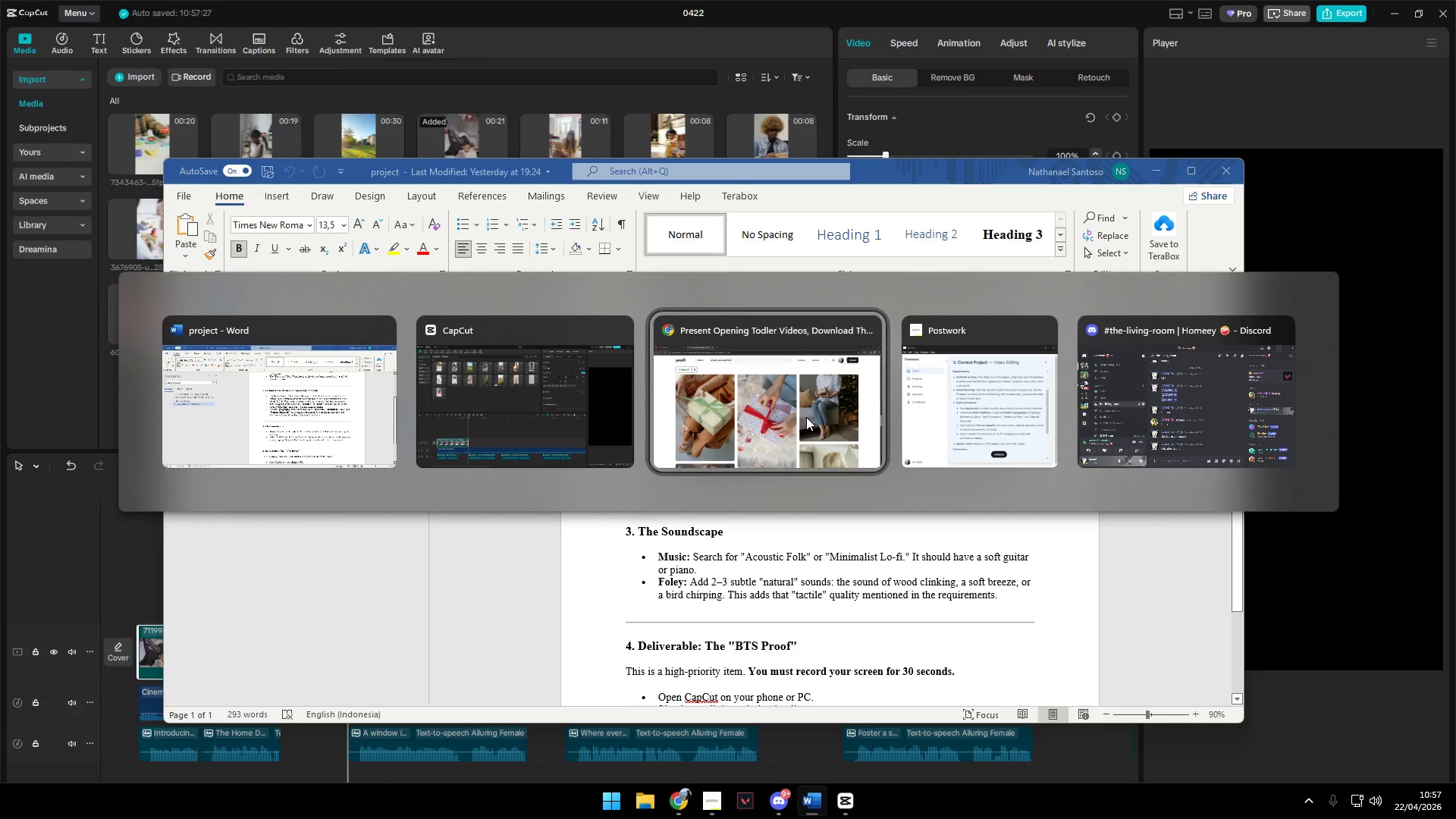 
key(Alt+Tab)